 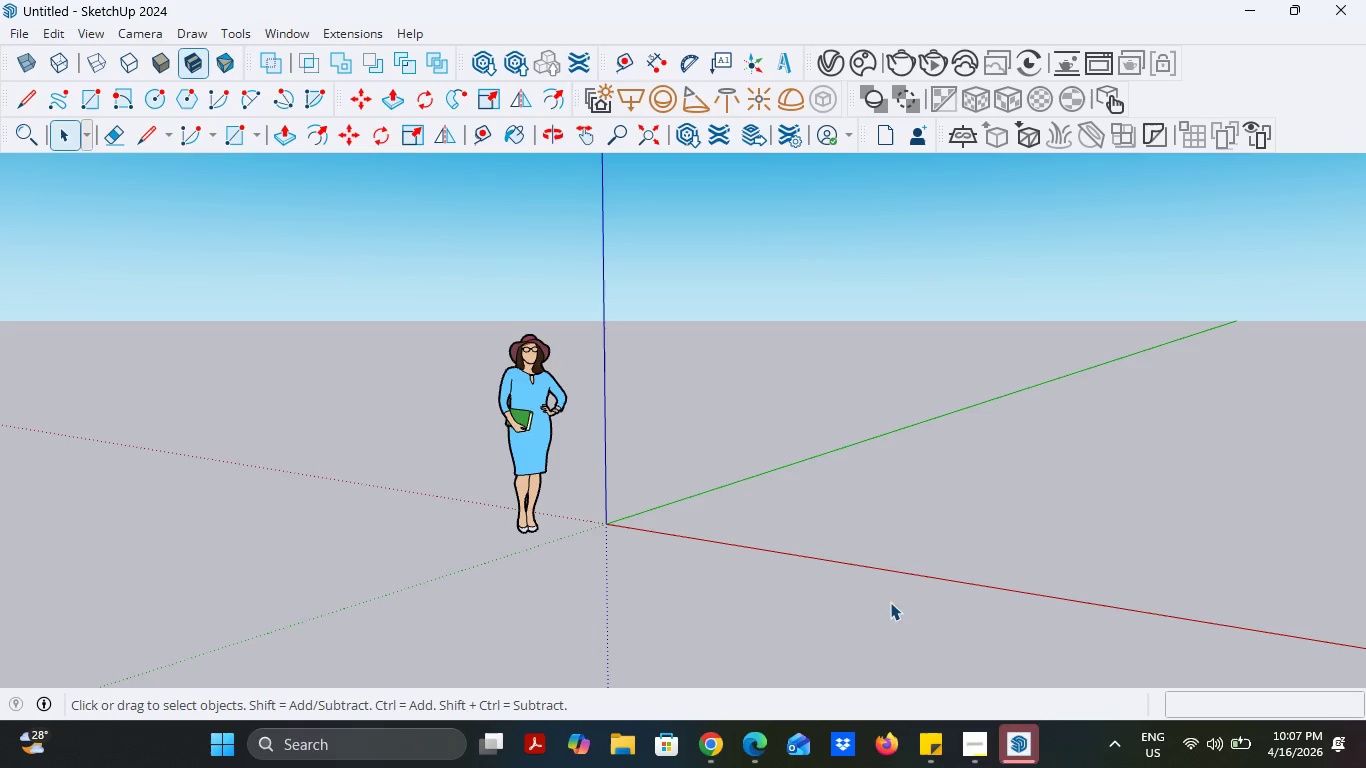 
left_click([155, 137])
 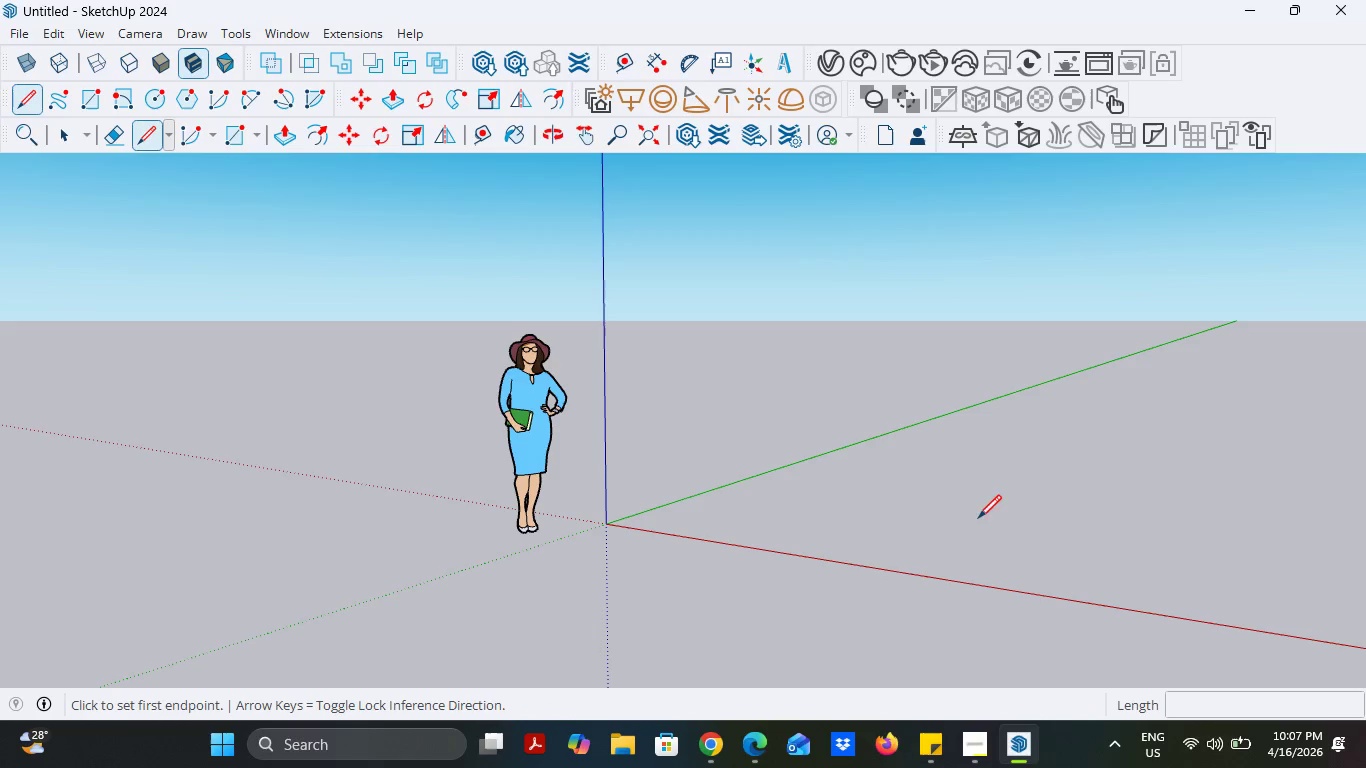 
left_click([982, 475])
 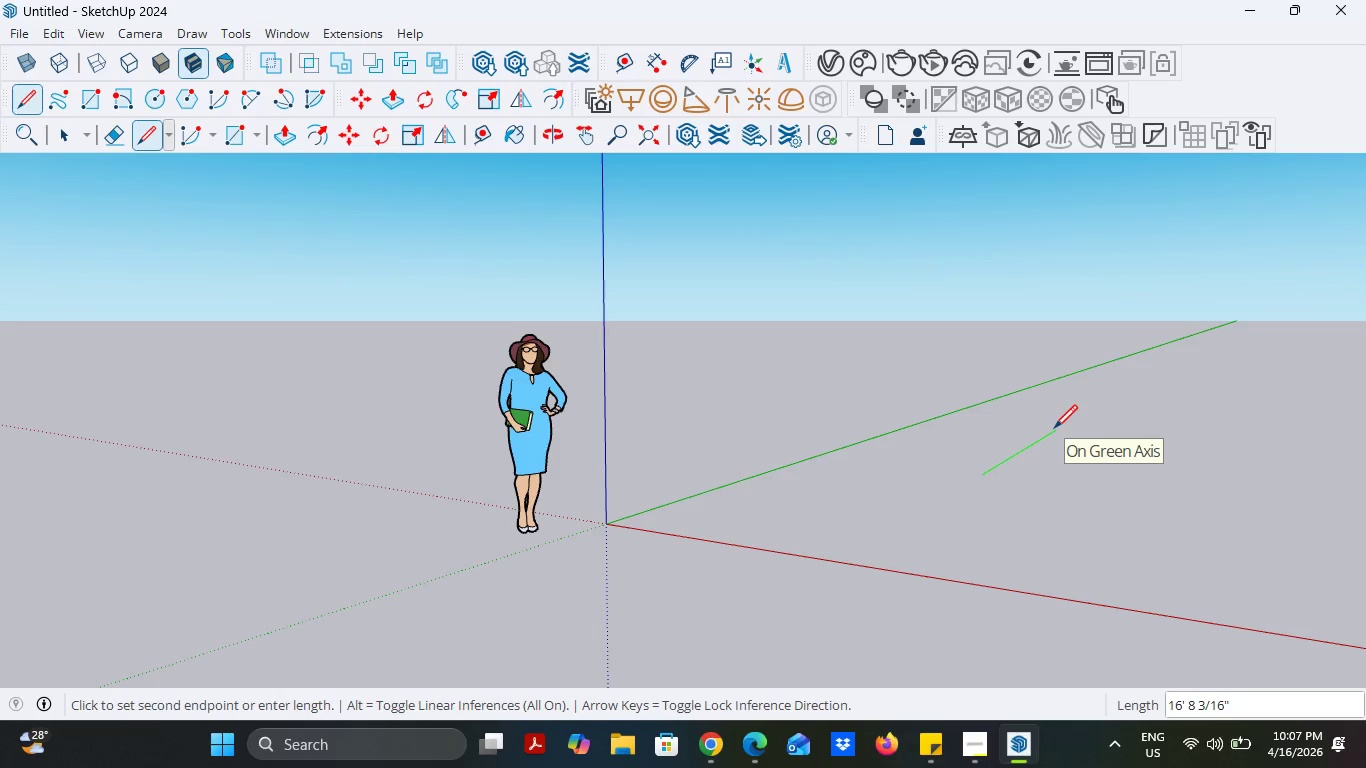 
type(120)
 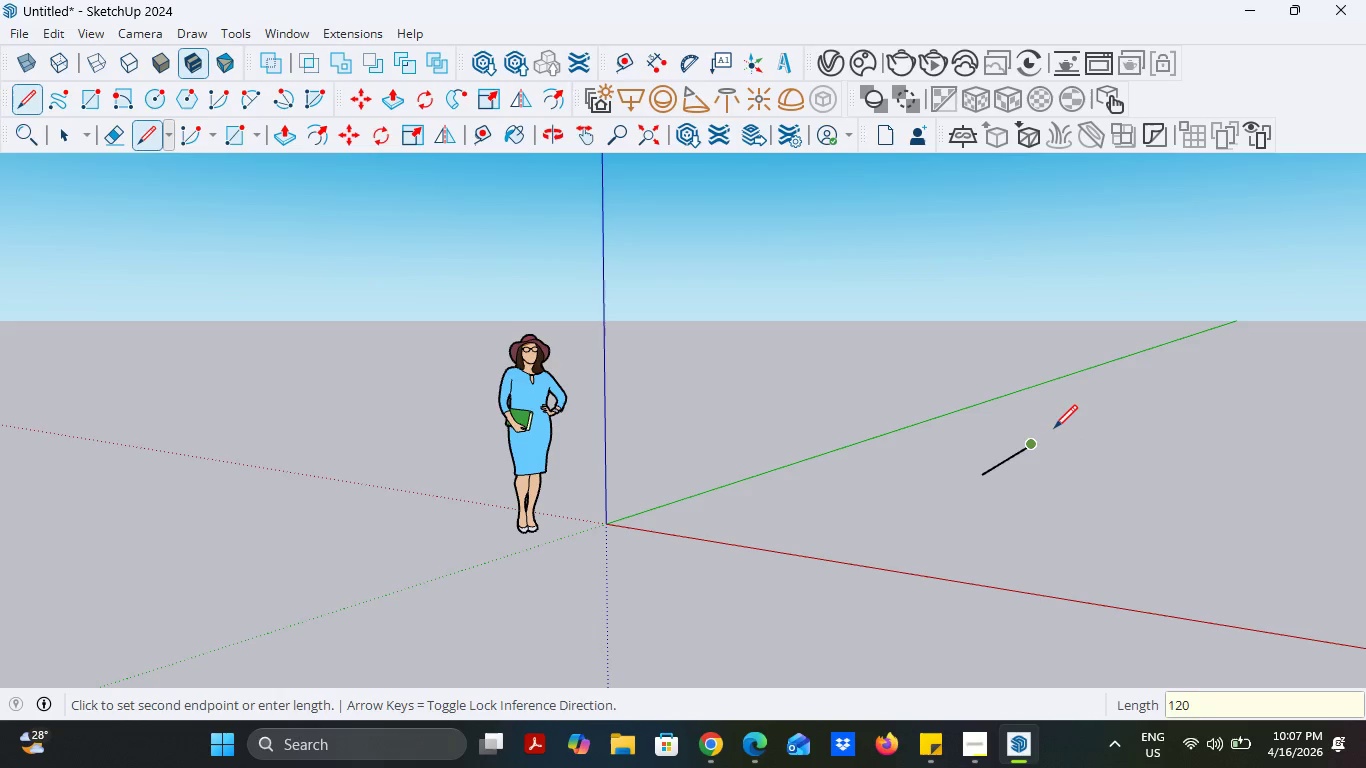 
mouse_move([1014, 475])
 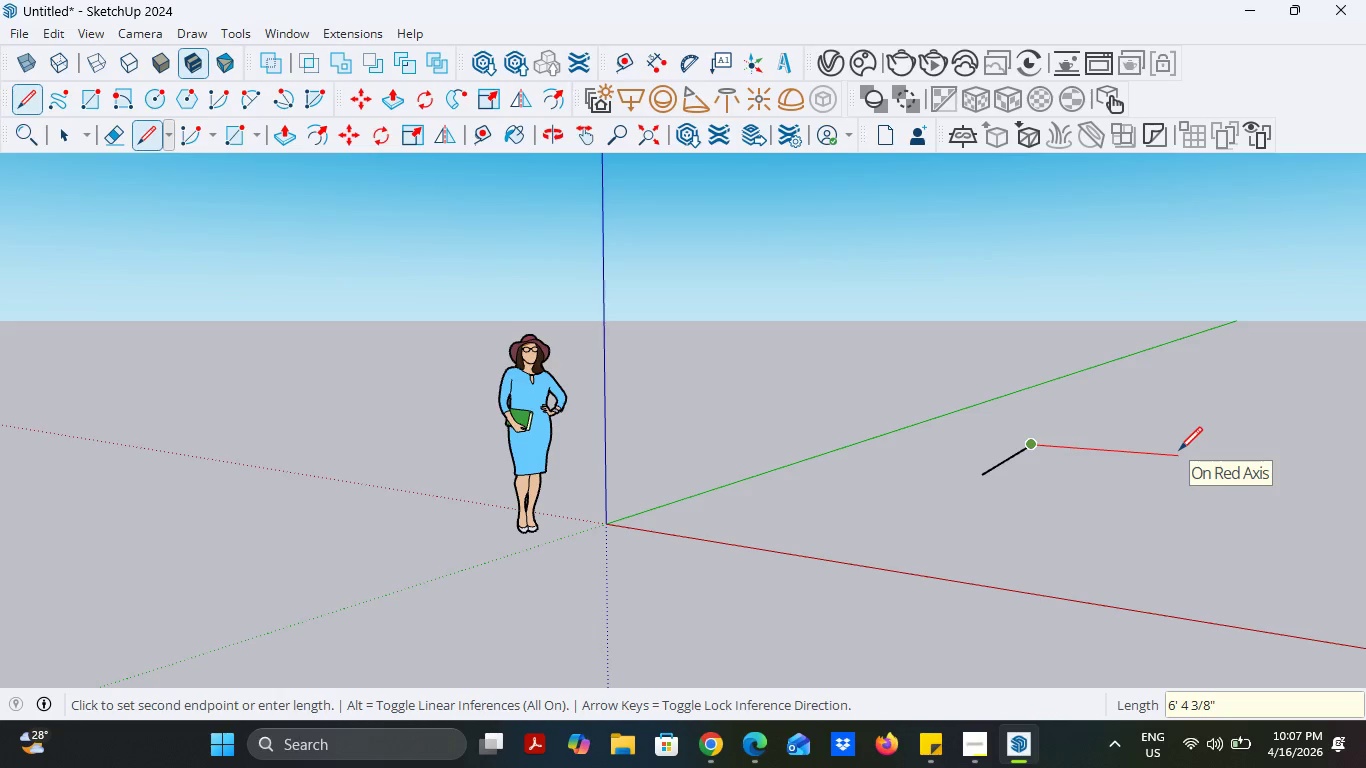 
type(20)
 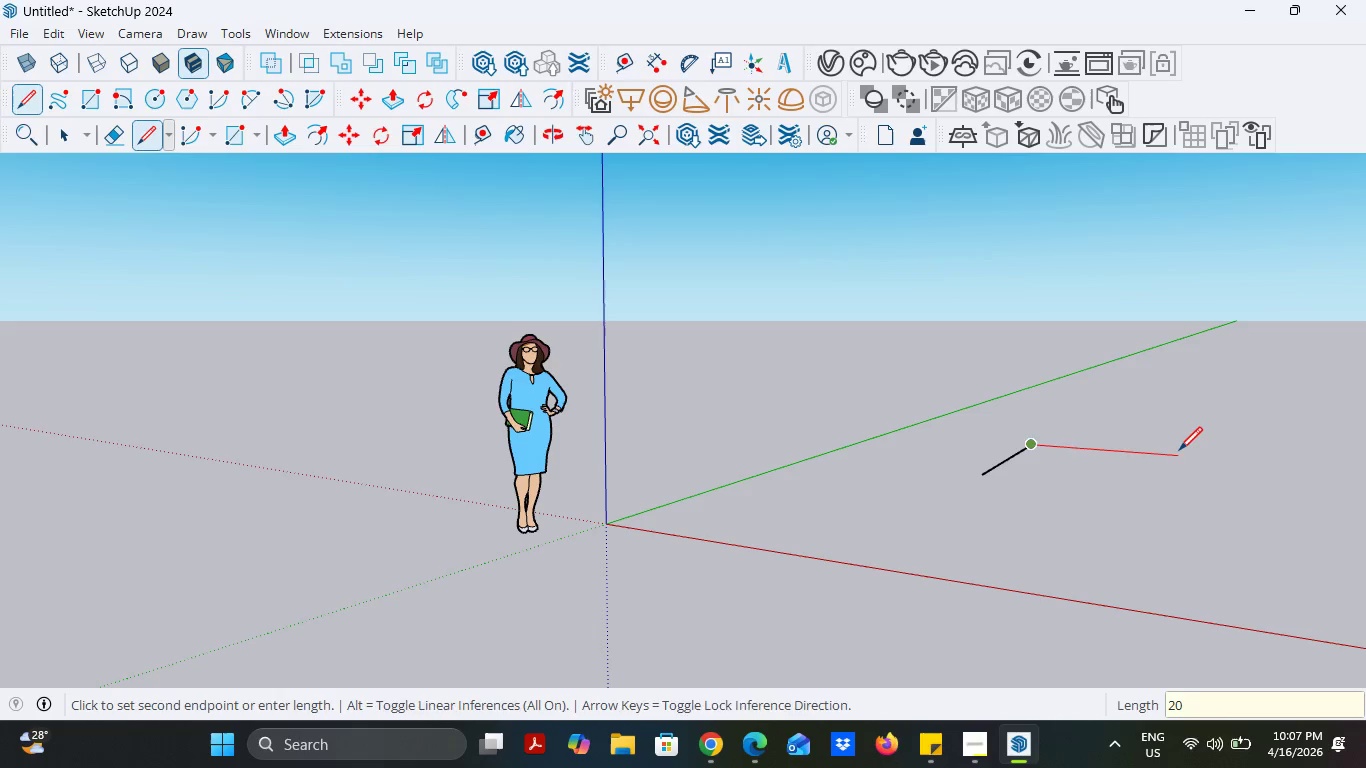 
key(Enter)
 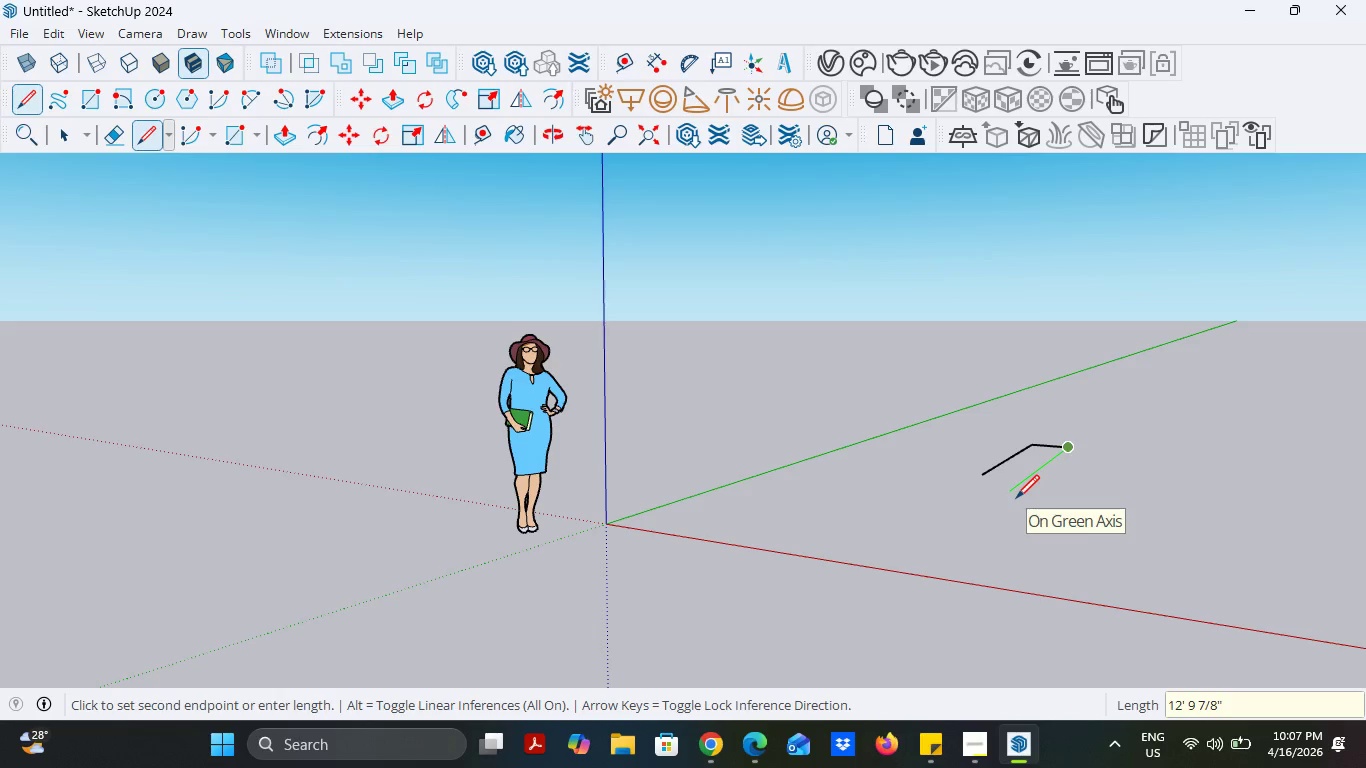 
type(20)
 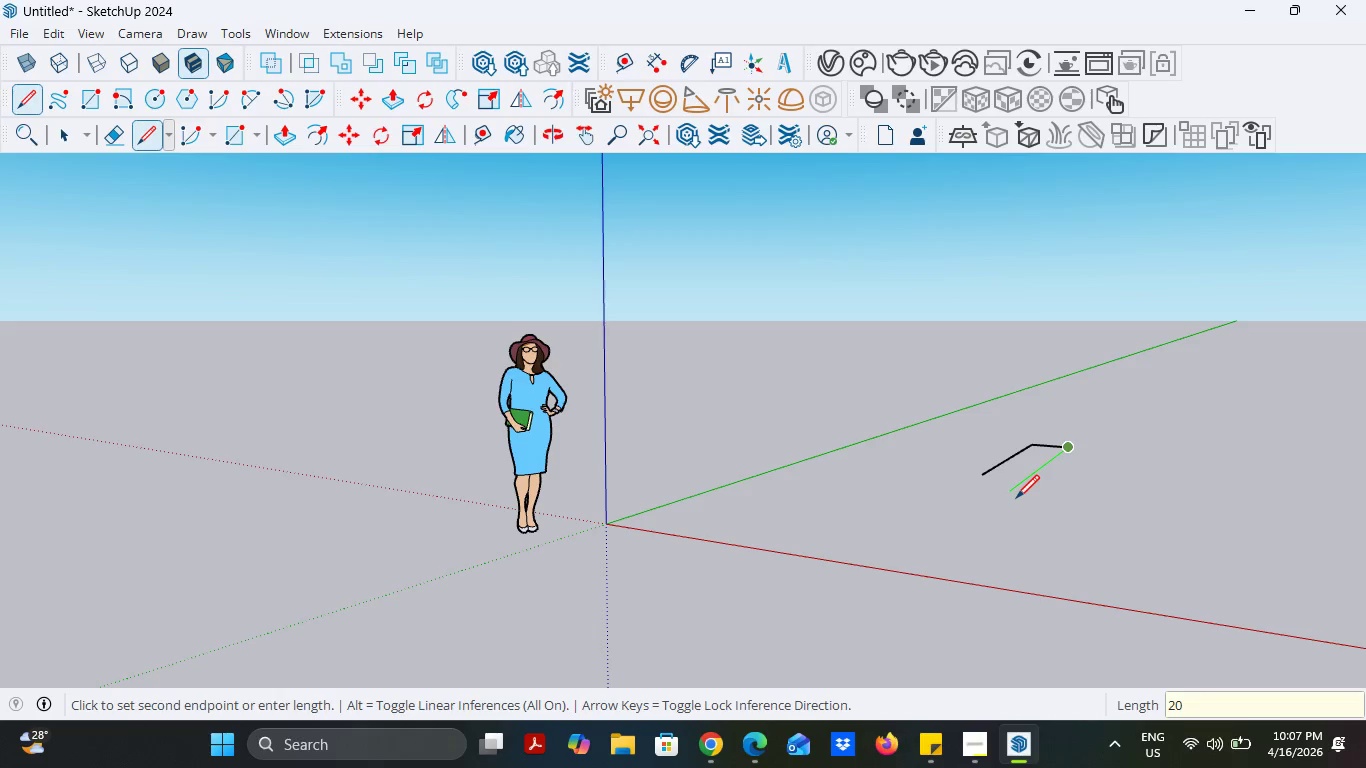 
key(Enter)
 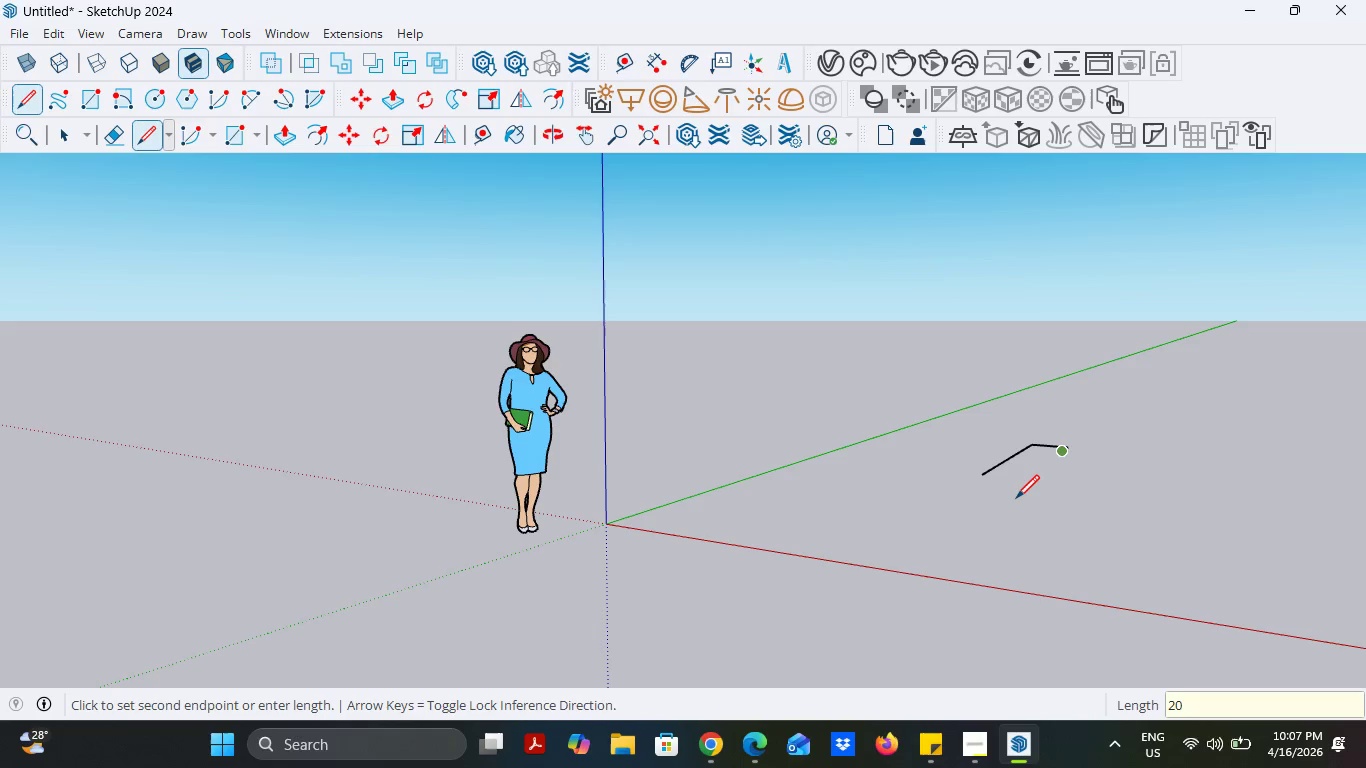 
key(Control+Z)
 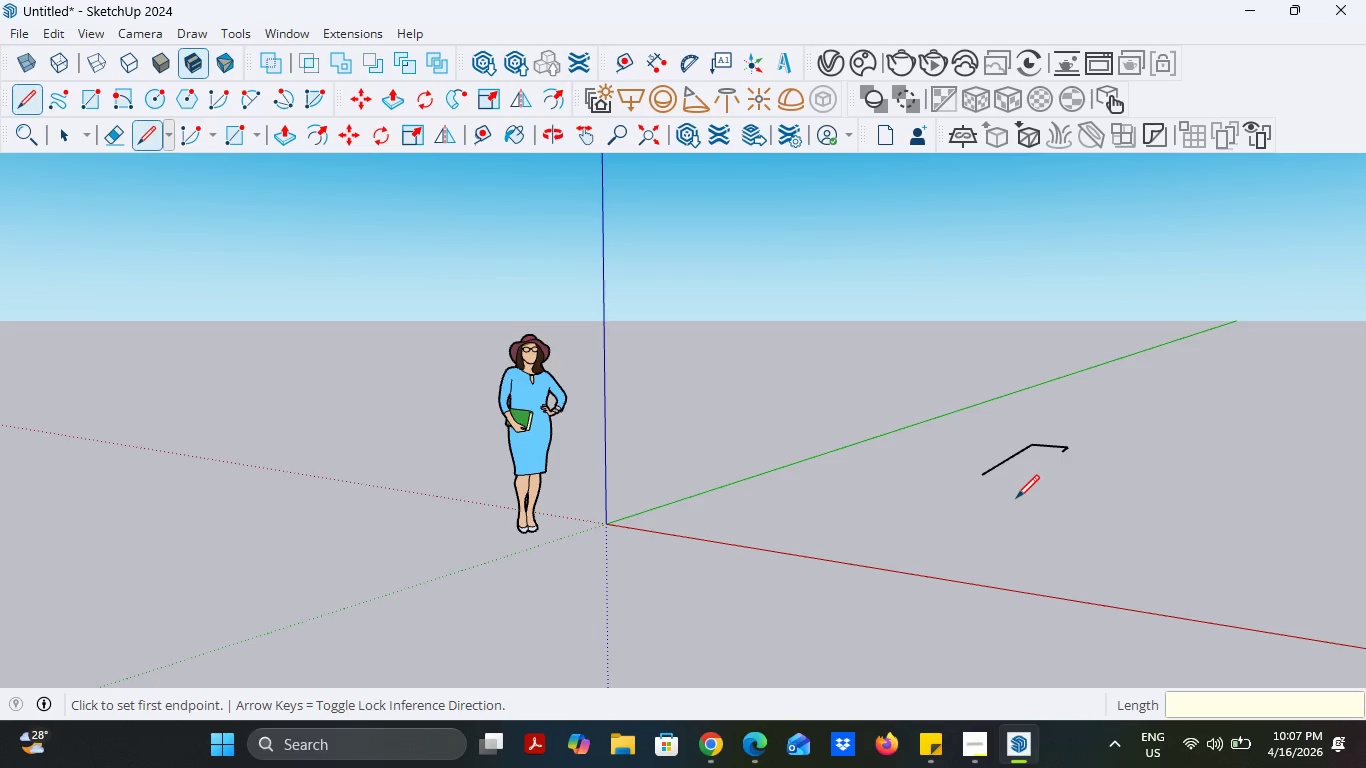 
key(Control+ControlLeft)
 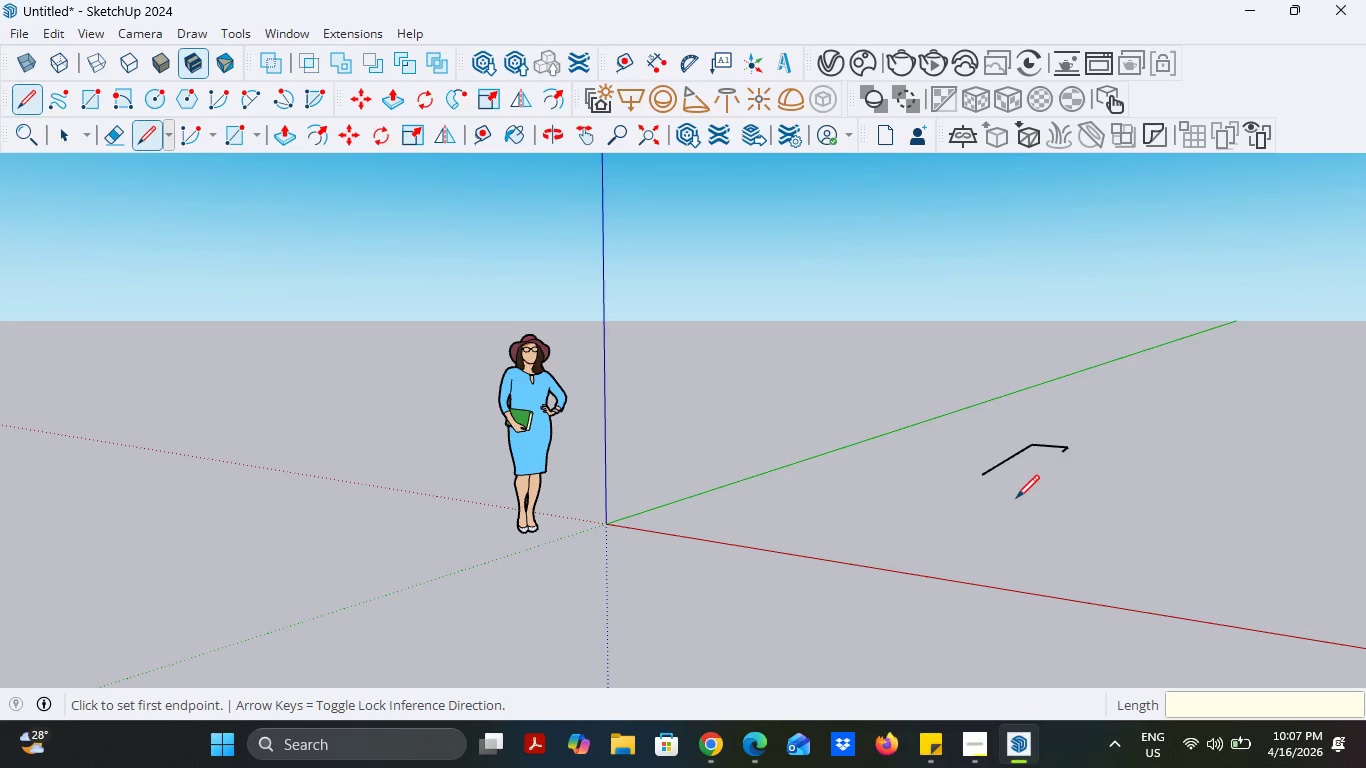 
key(Control+Z)
 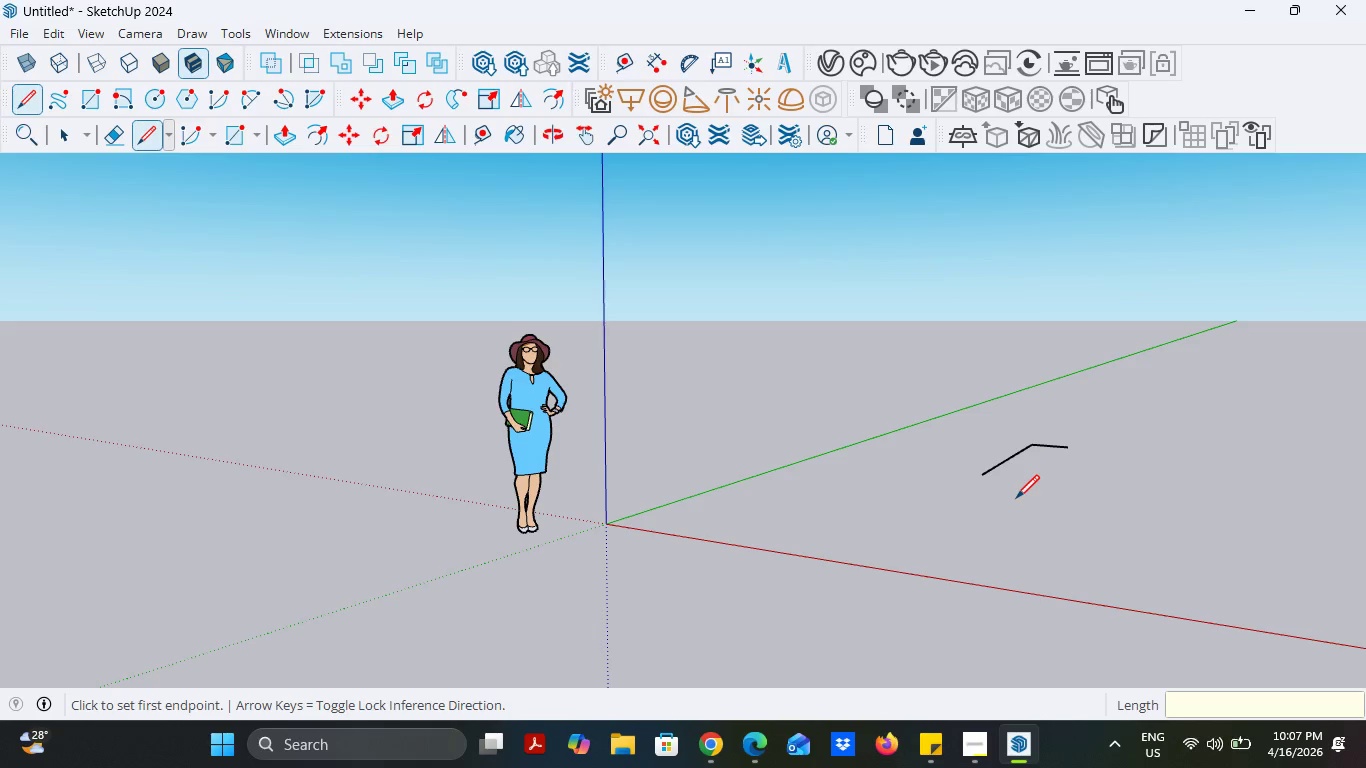 
key(Control+ControlLeft)
 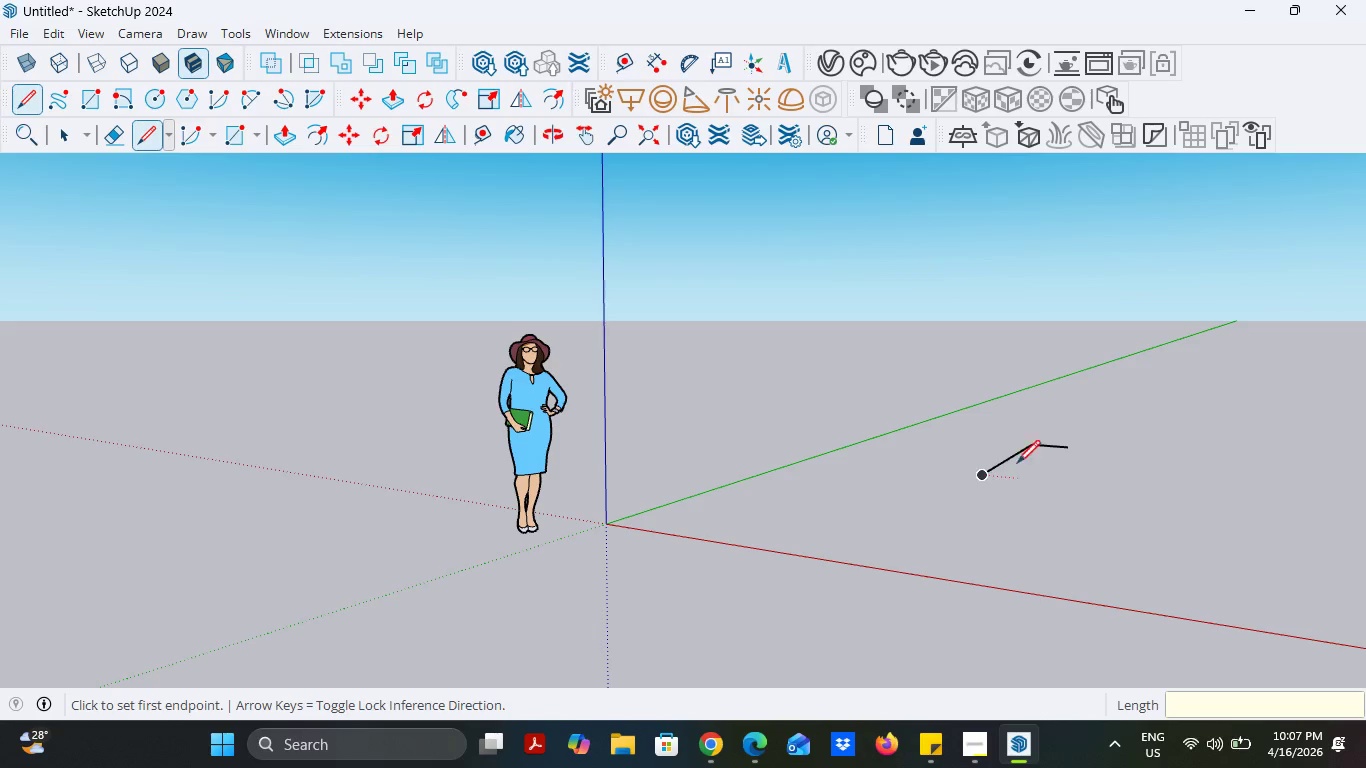 
key(Control+Z)
 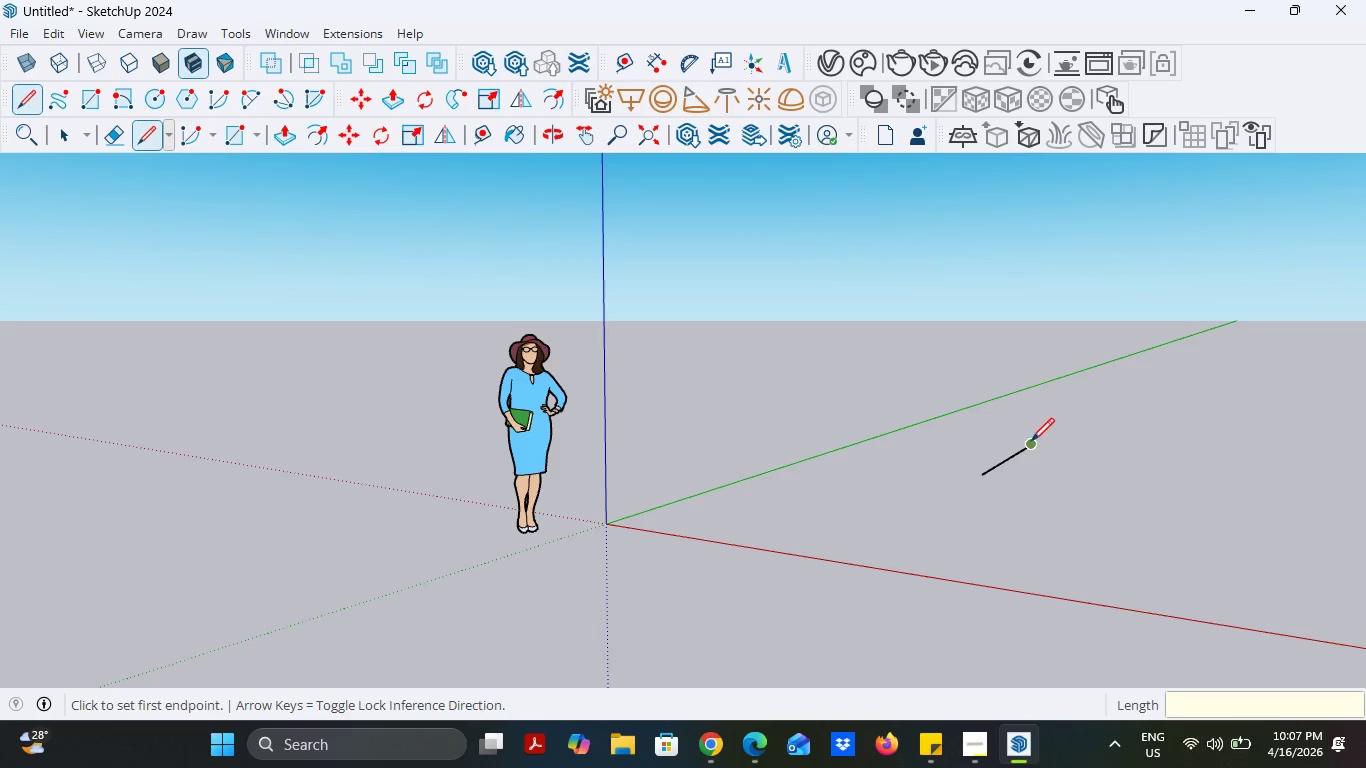 
left_click([1031, 442])
 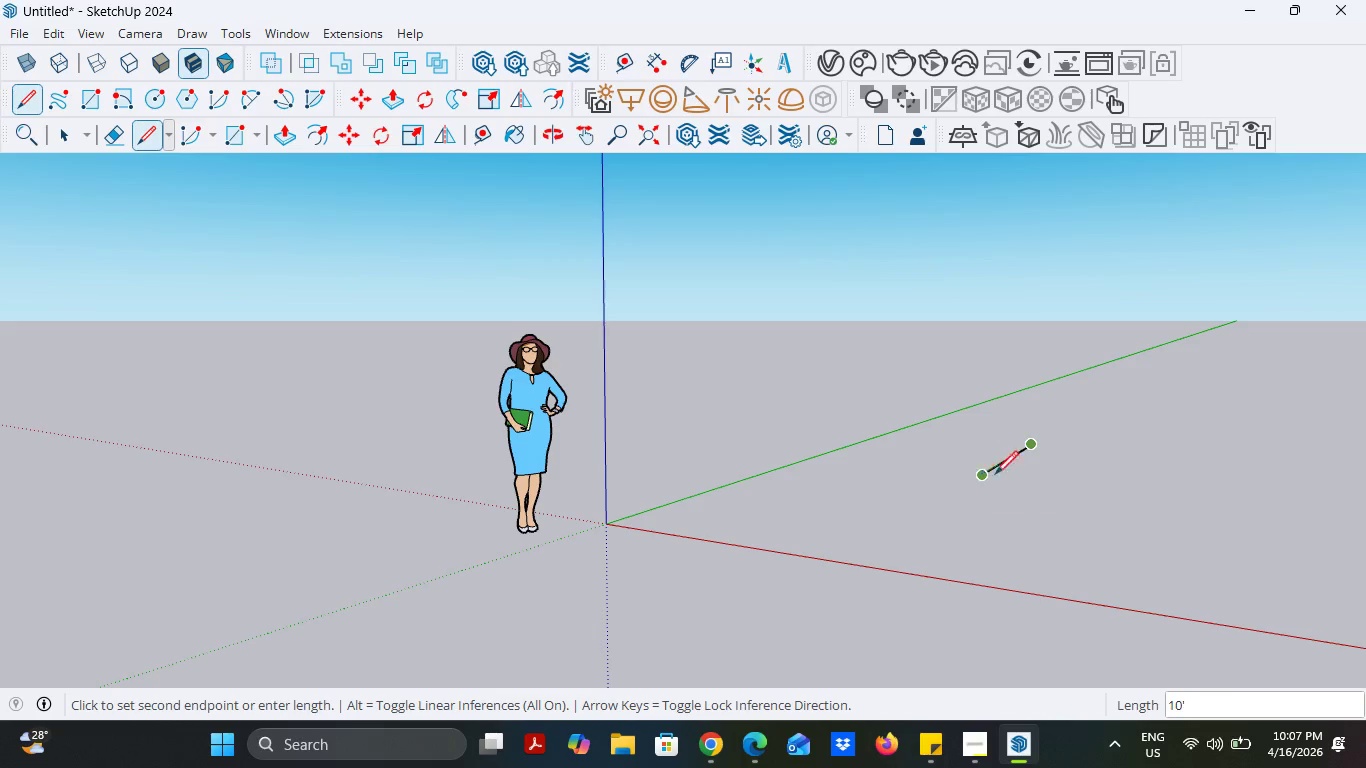 
mouse_move([1197, 481])